 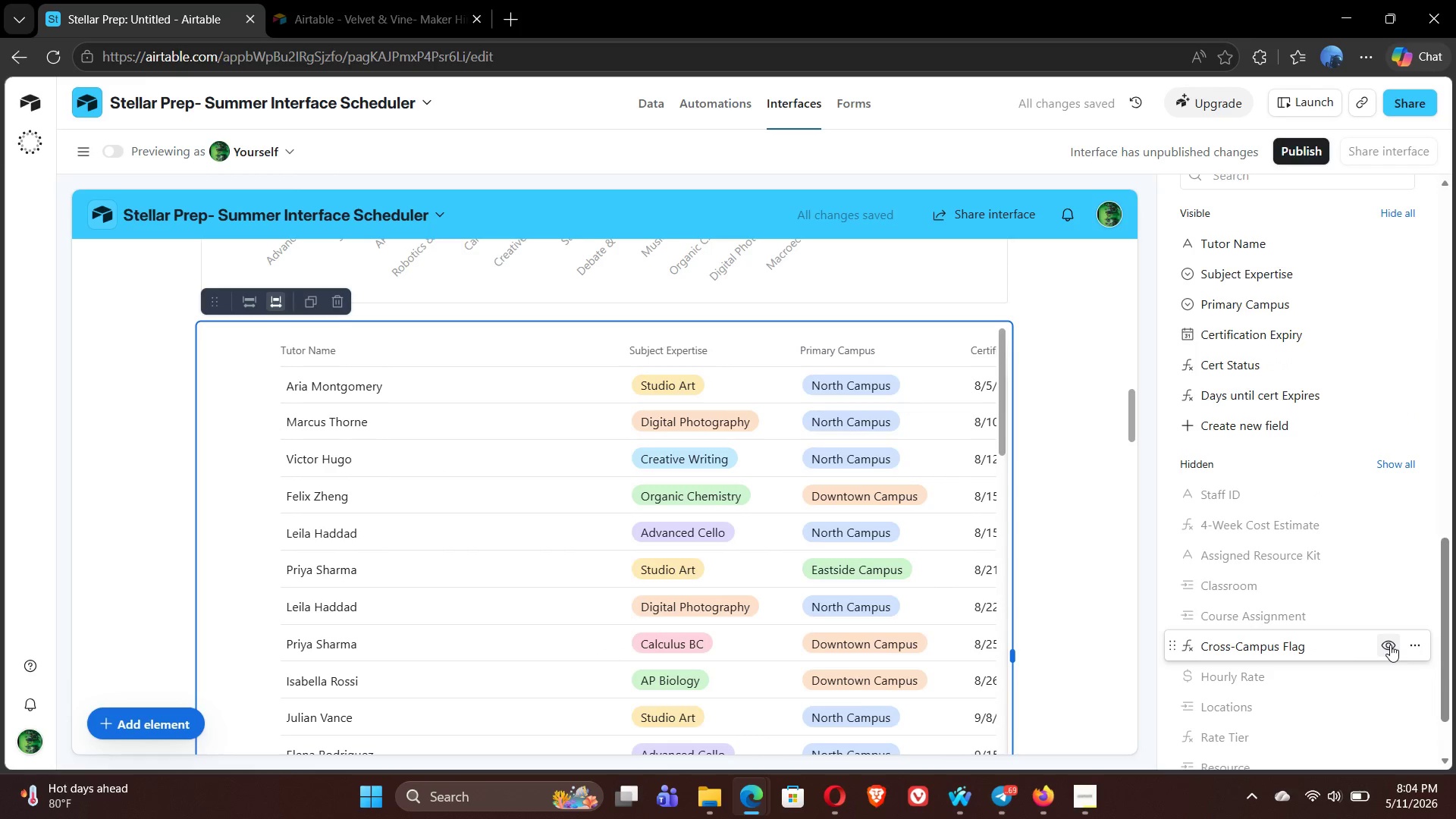 
mouse_move([1325, 276])
 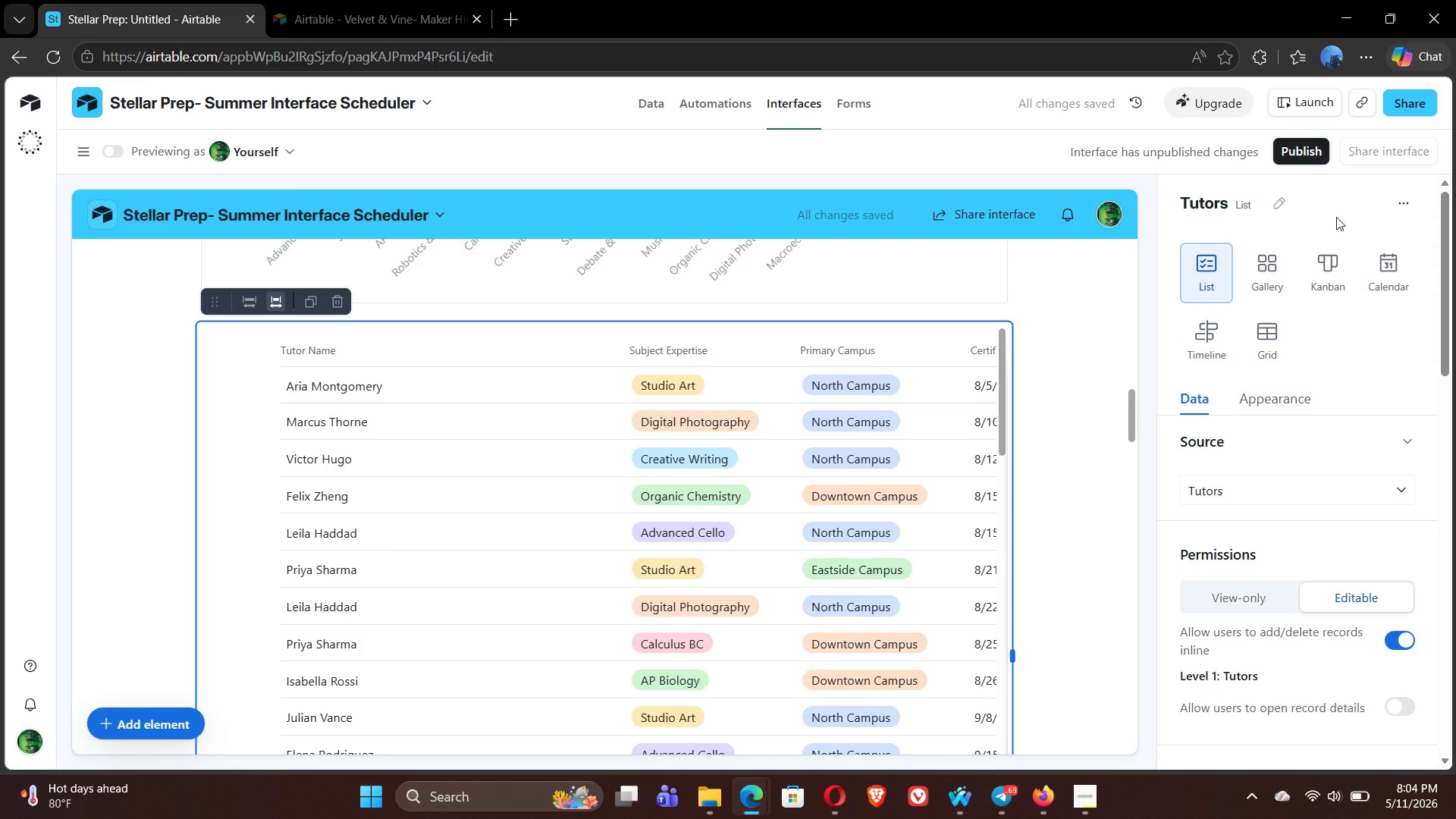 
left_click([1279, 206])
 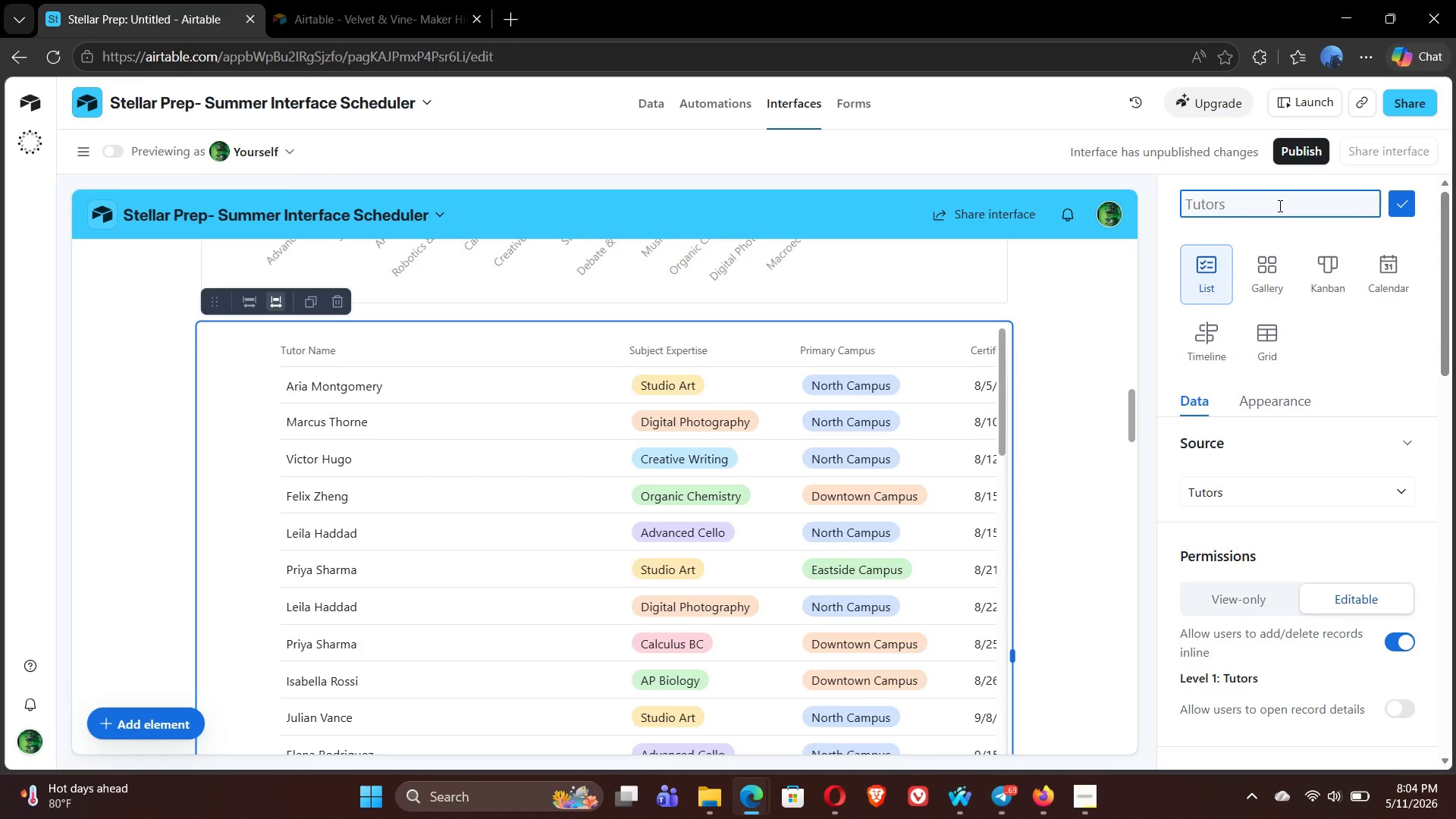 
type(urgent- certification)
 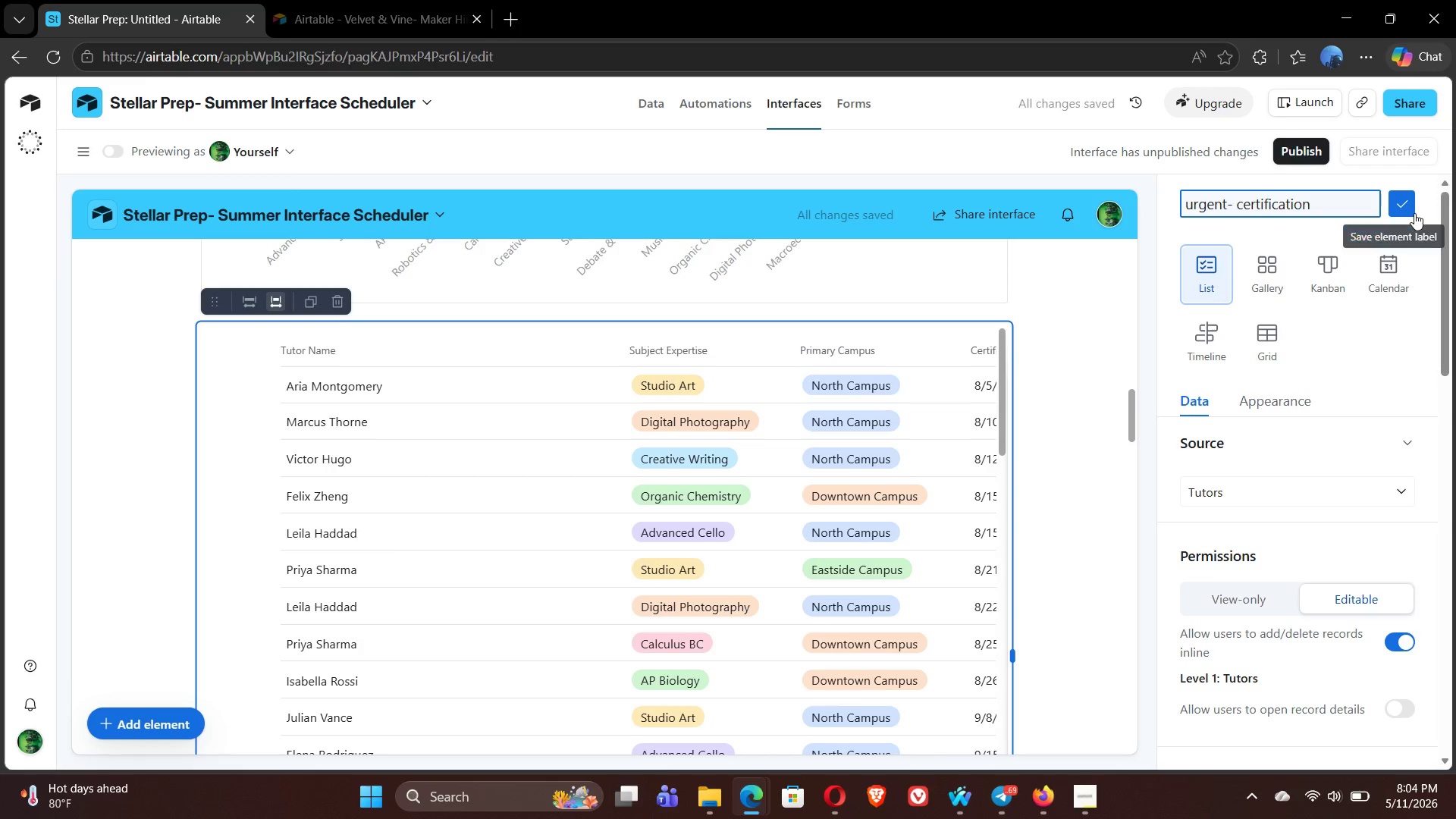 
left_click([1401, 202])
 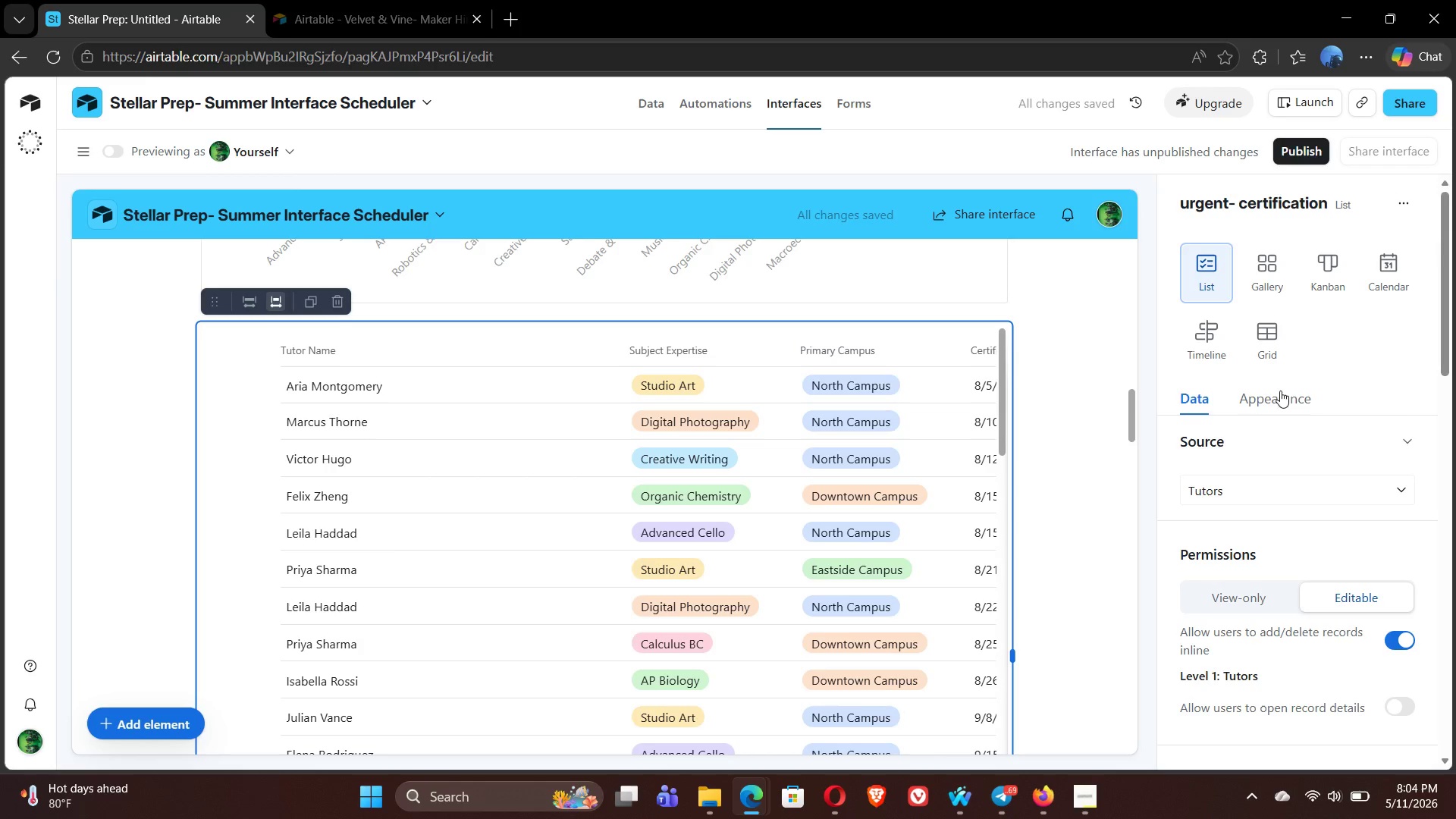 
left_click([1271, 395])
 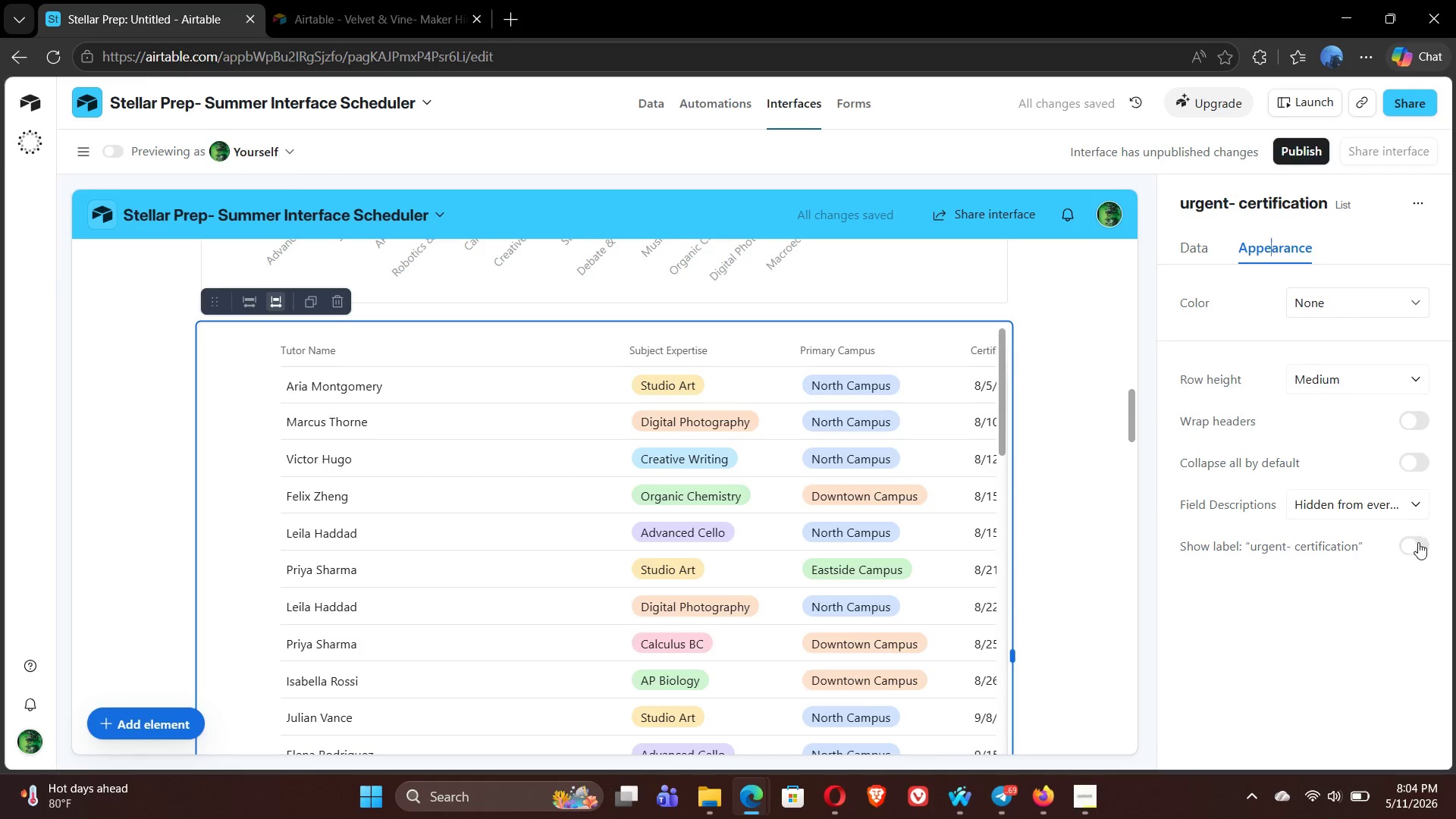 
left_click([1420, 551])
 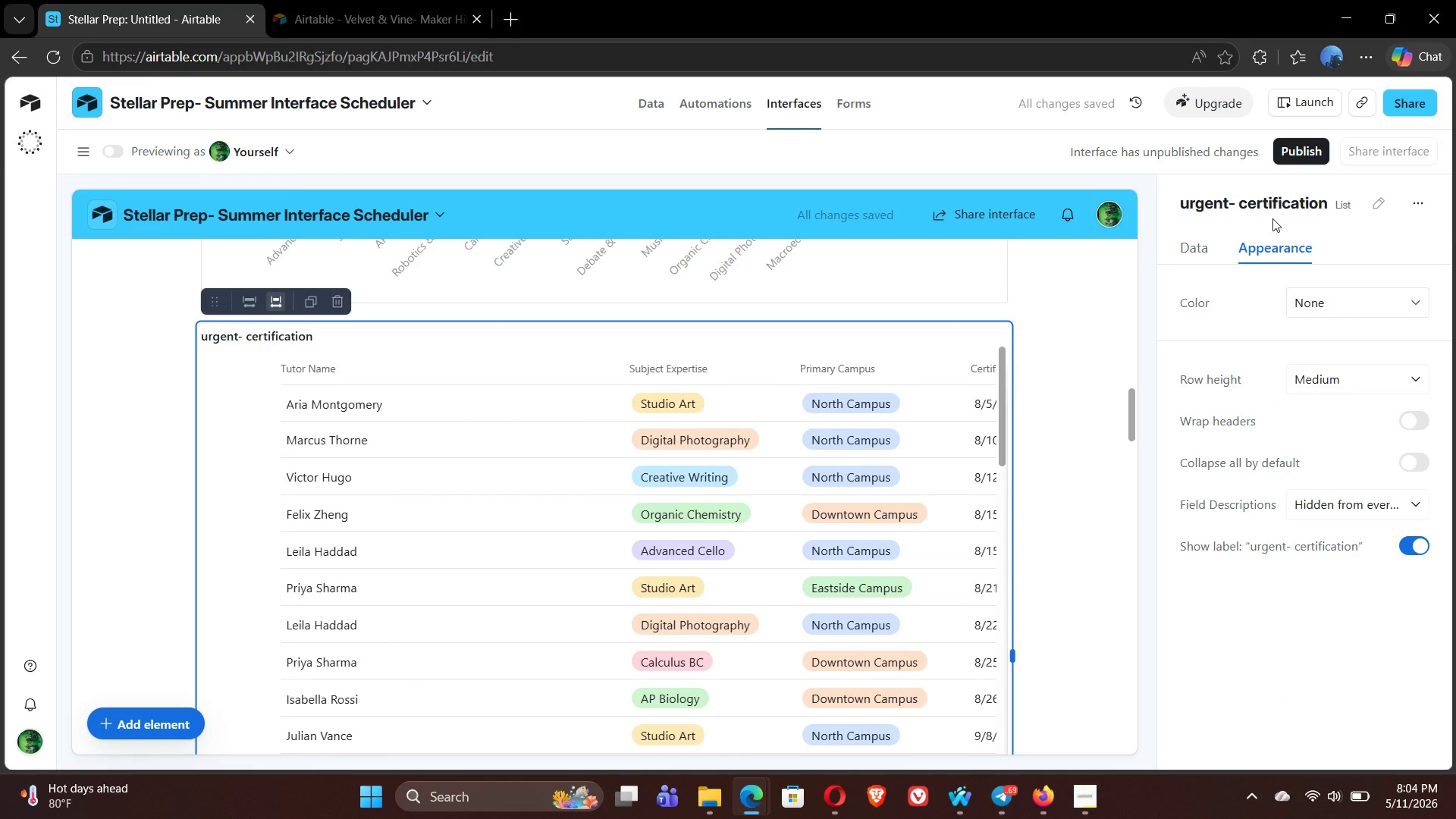 
left_click([1378, 206])
 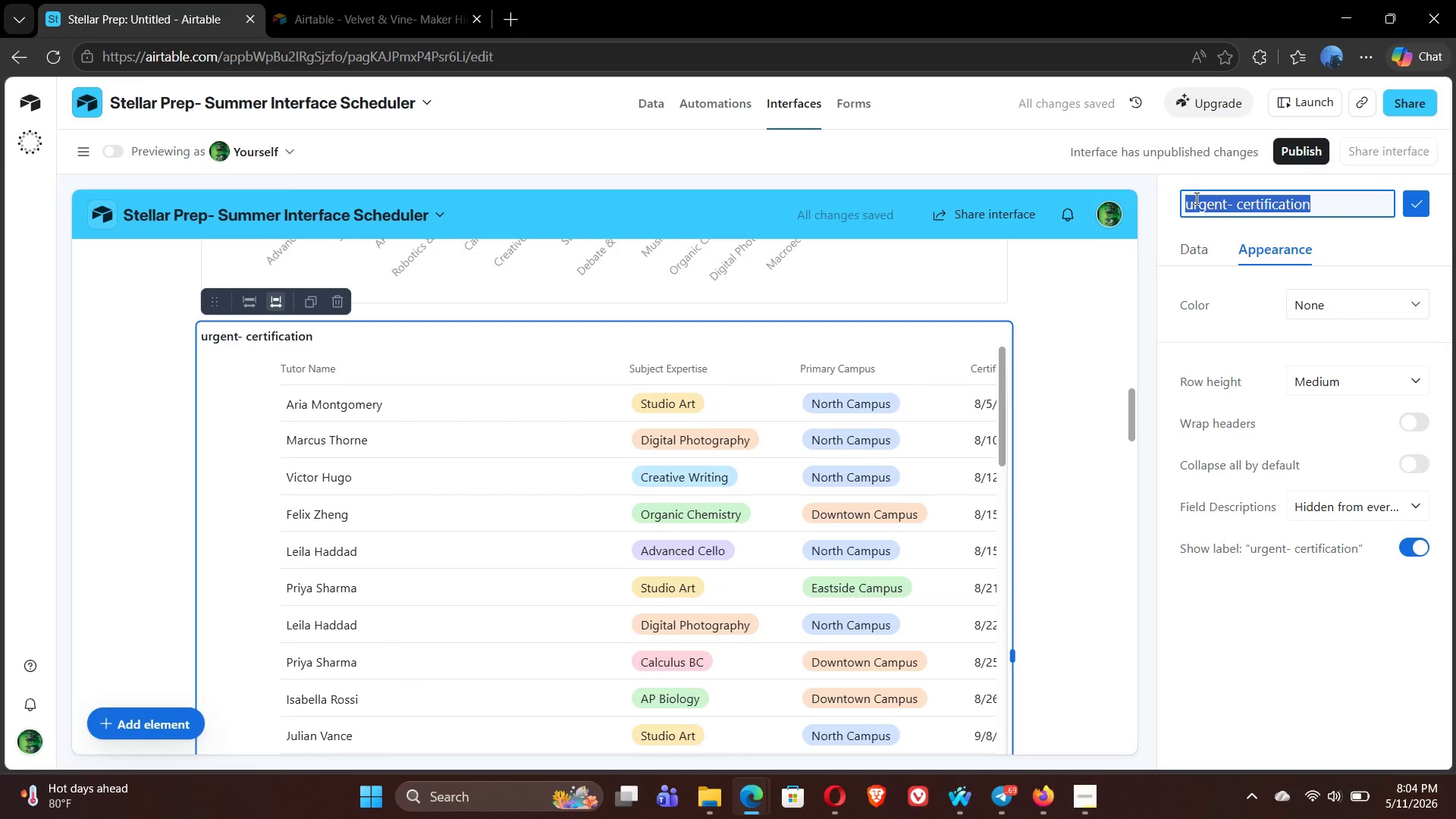 
left_click([1191, 209])
 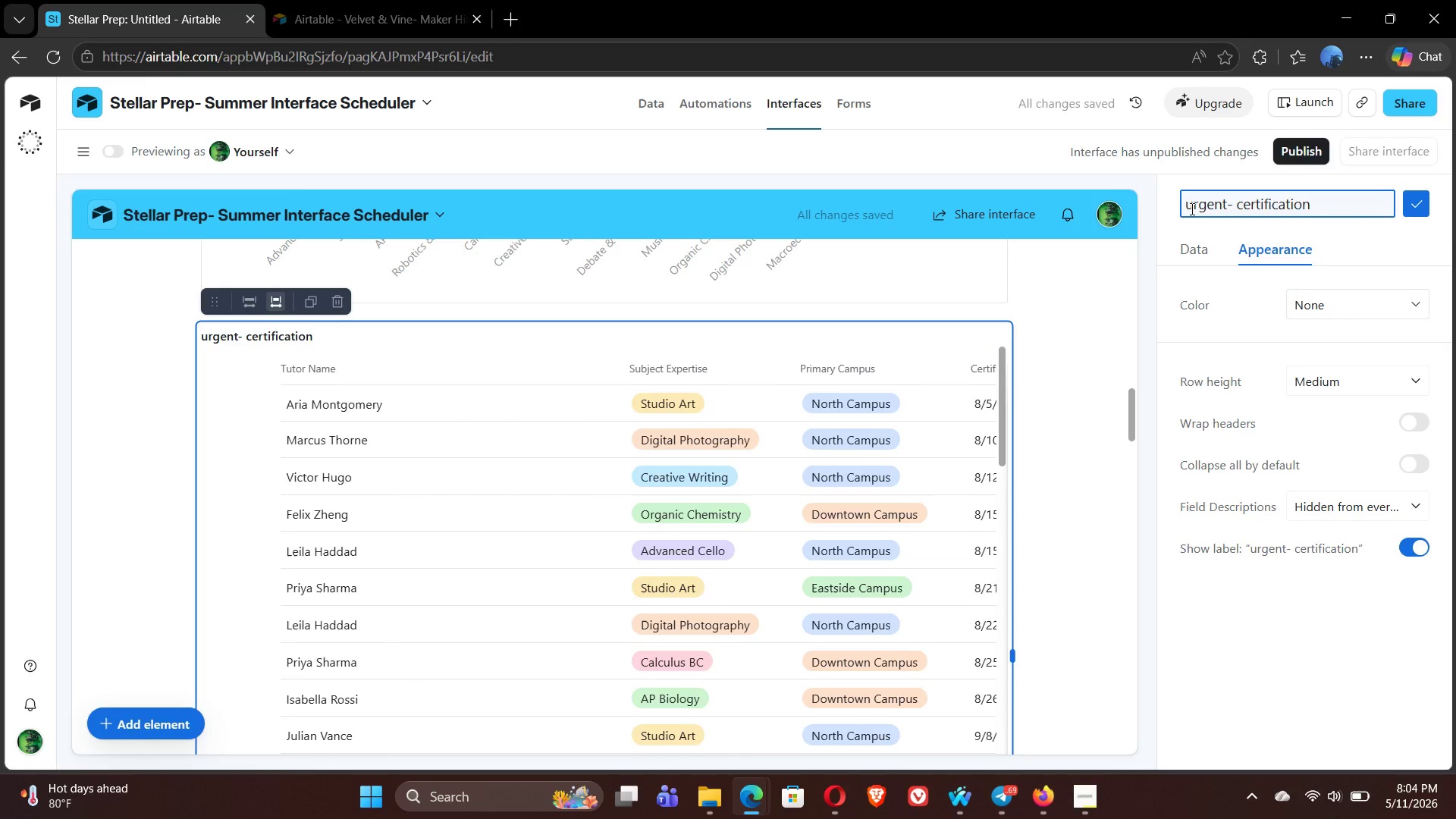 
key(Backspace)
 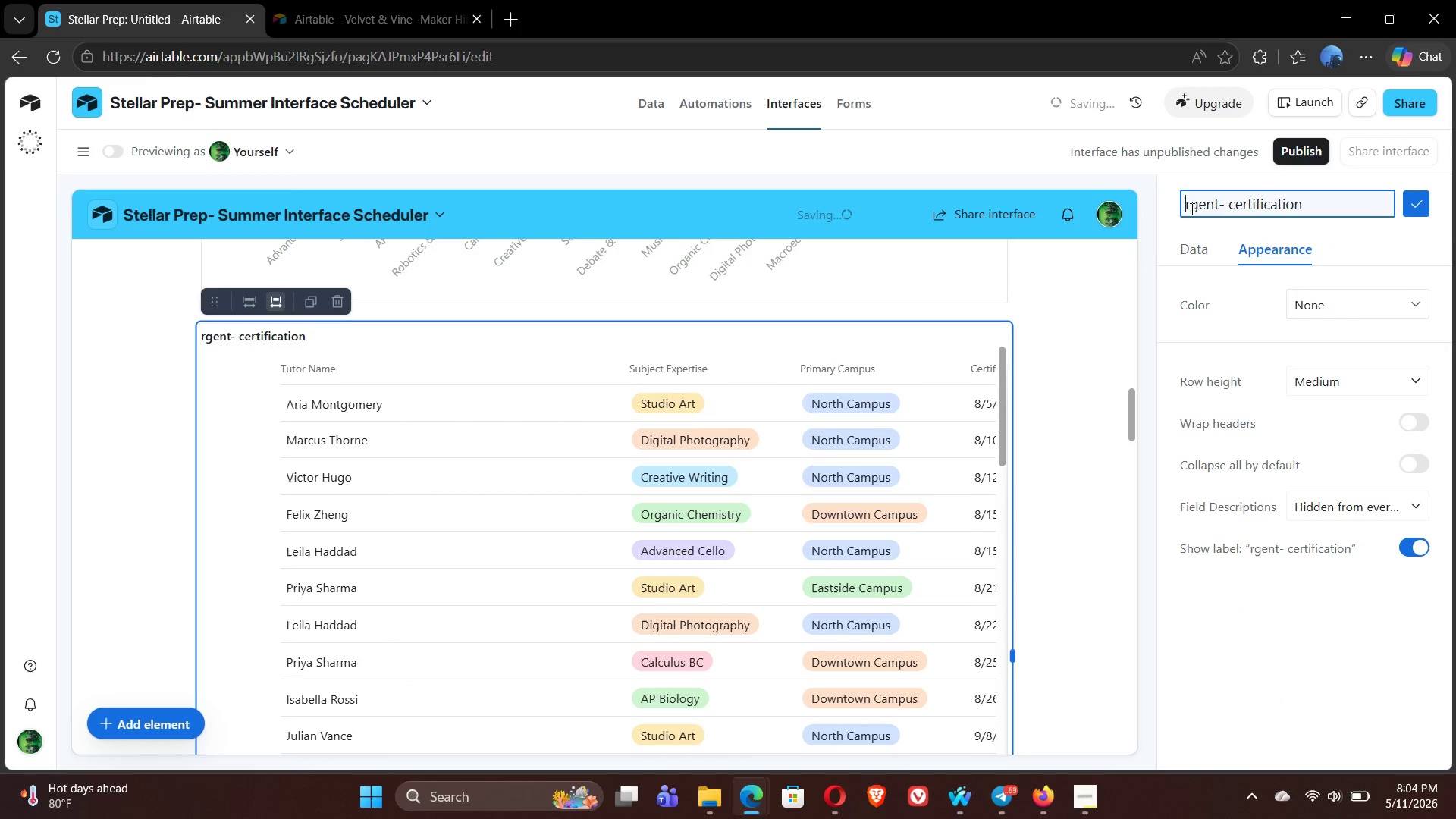 
key(Shift+U)
 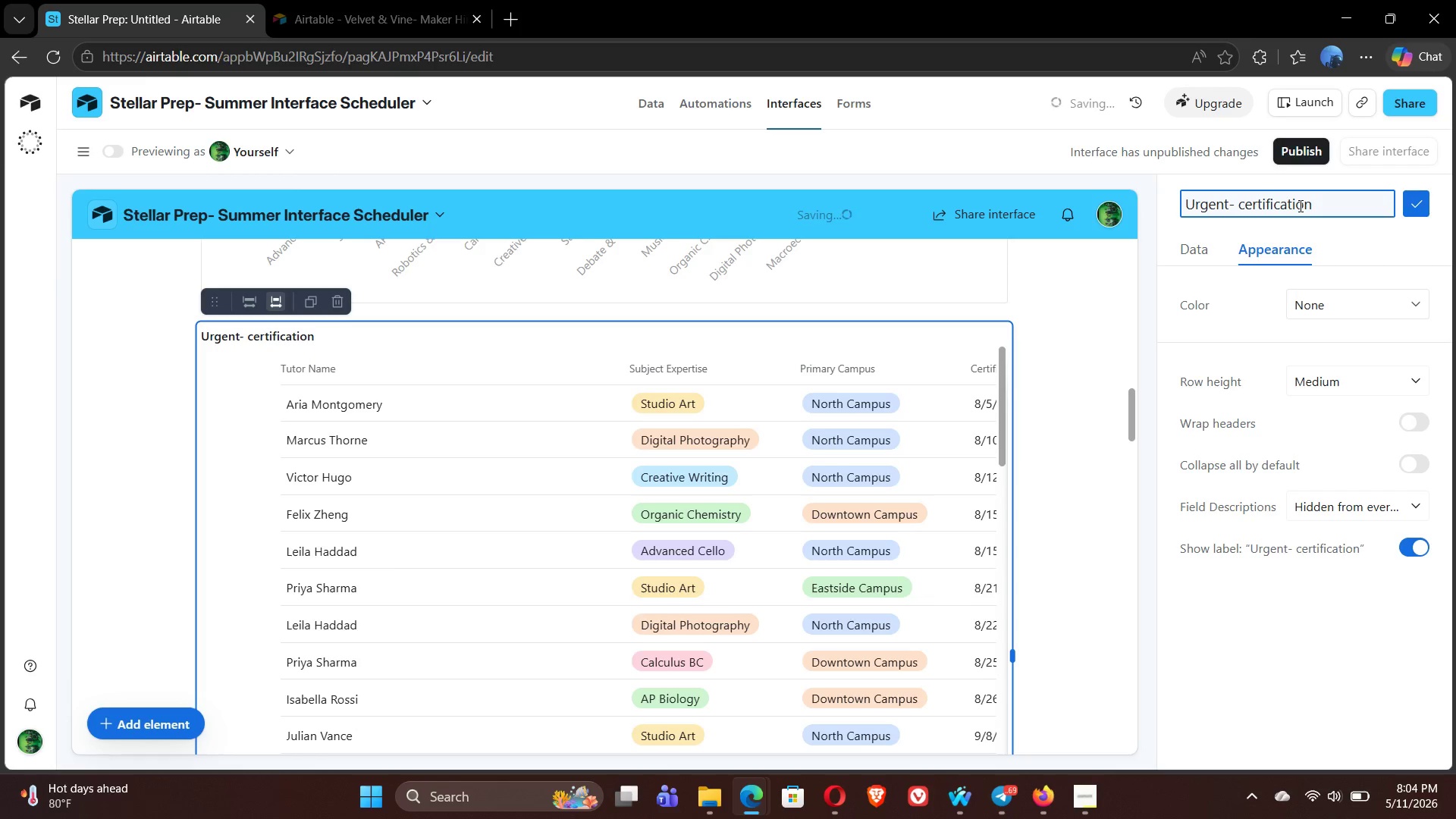 
left_click([1244, 206])
 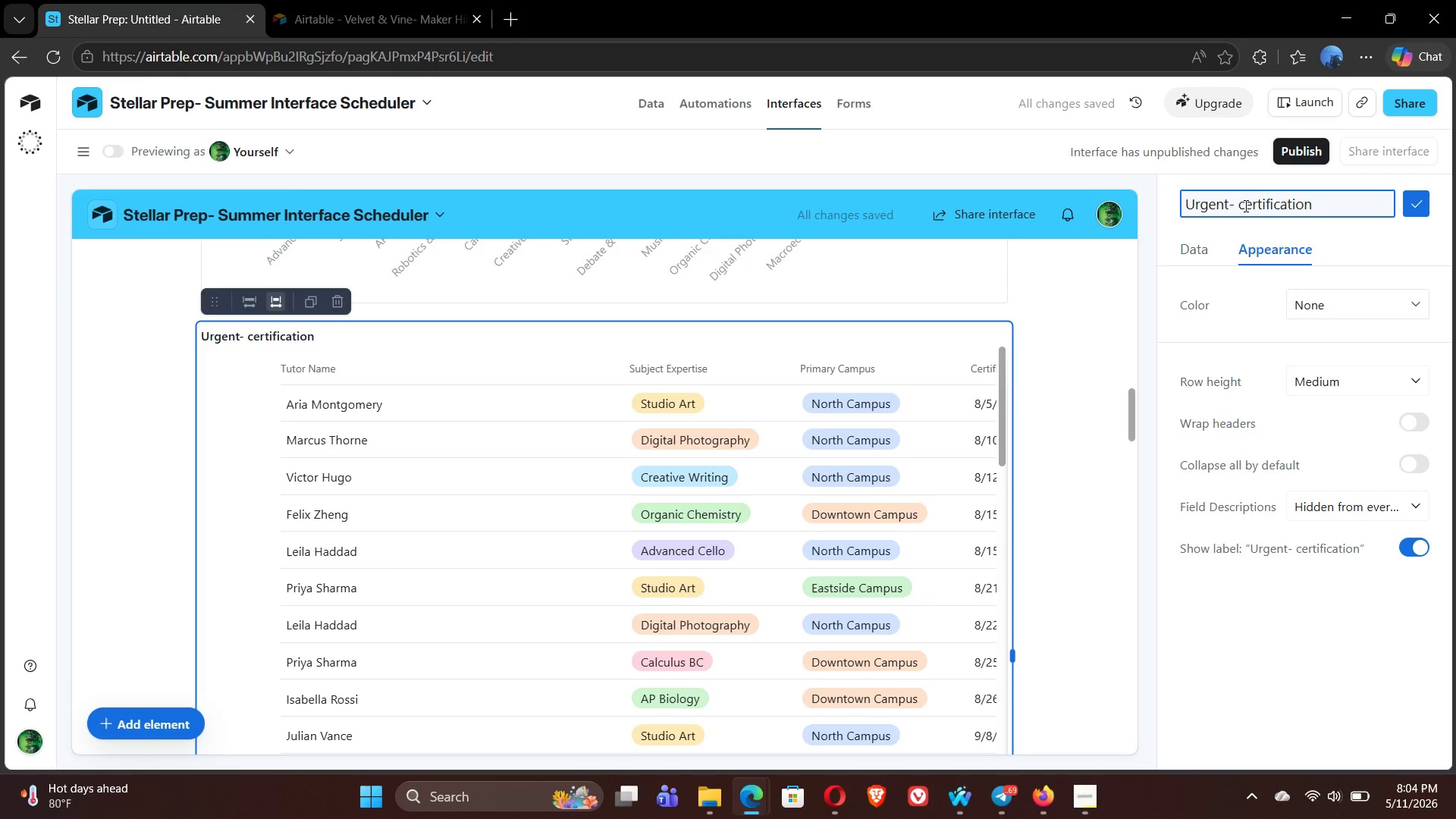 
key(Backspace)
 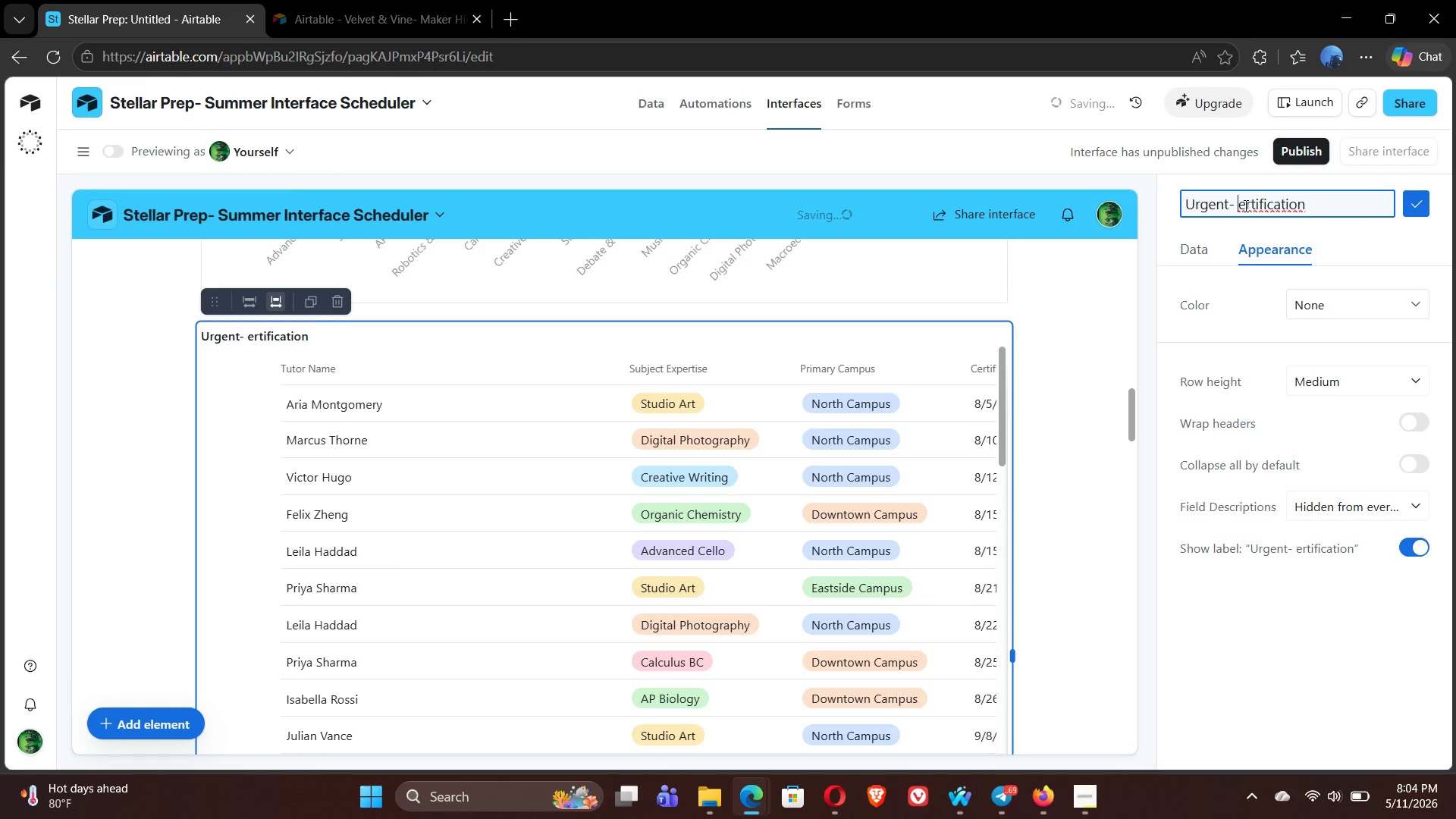 
key(Shift+C)
 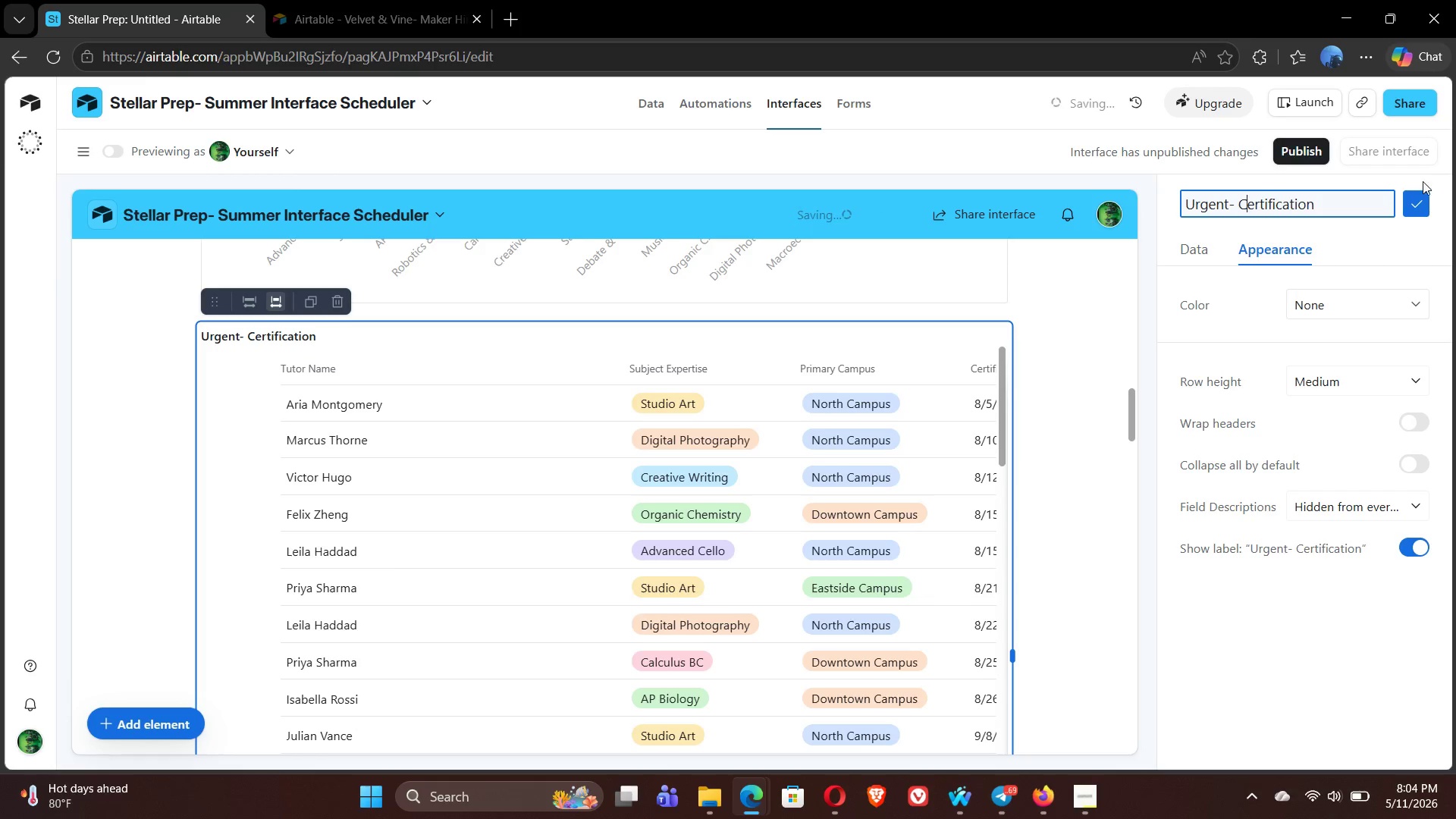 
left_click([1419, 199])
 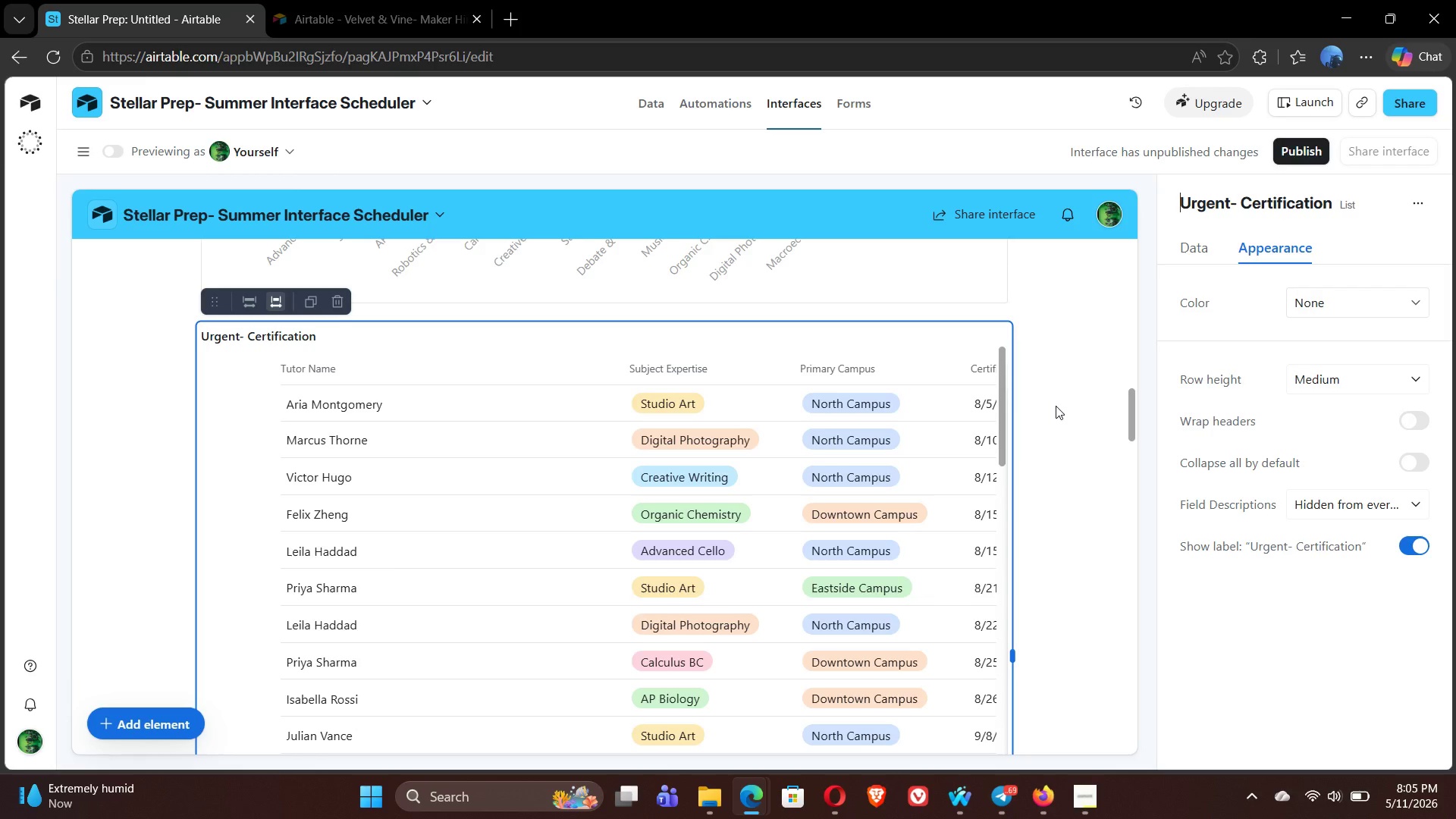 
wait(22.19)
 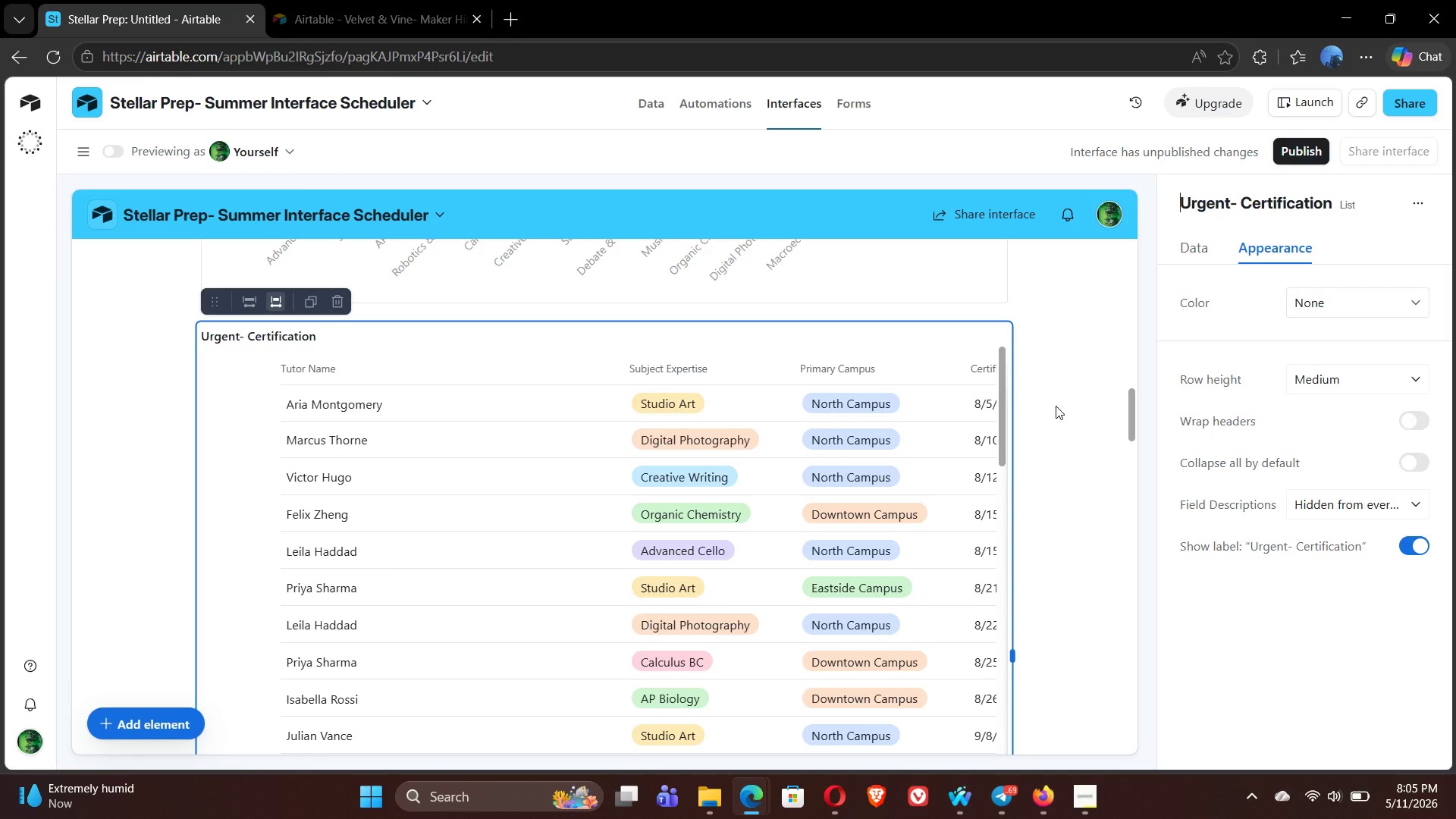 
left_click([657, 104])
 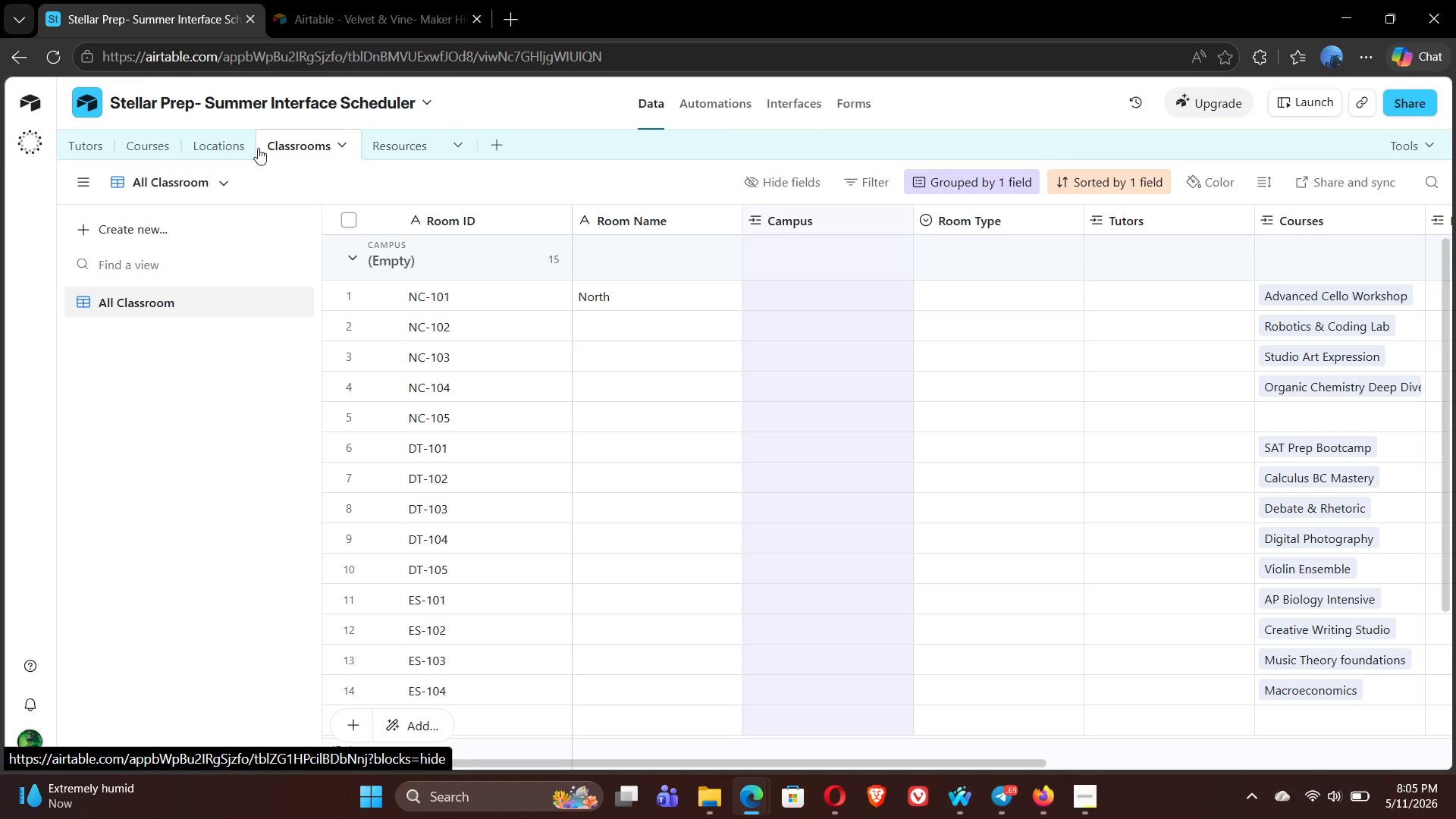 
left_click([99, 155])
 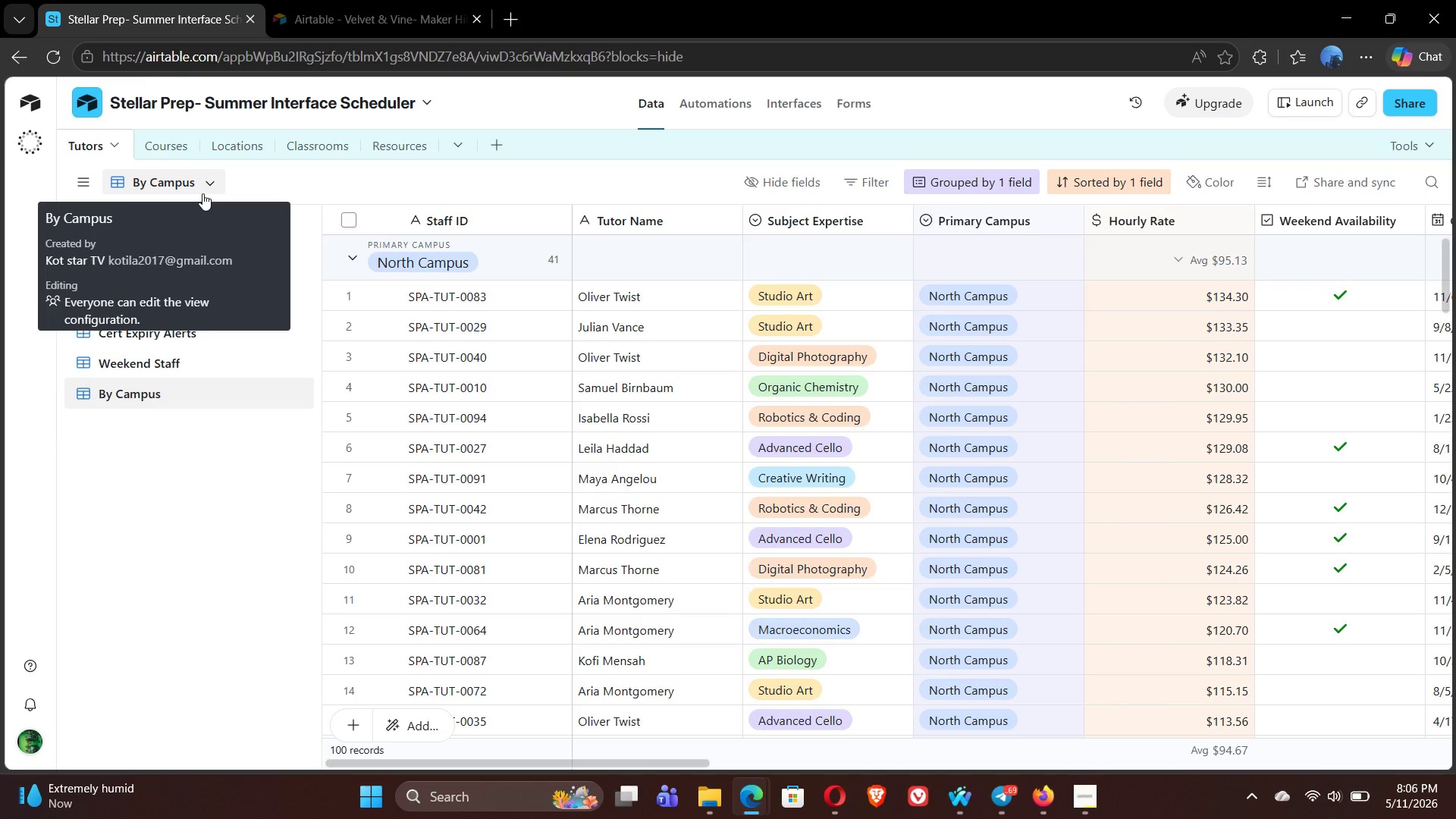 
wait(54.19)
 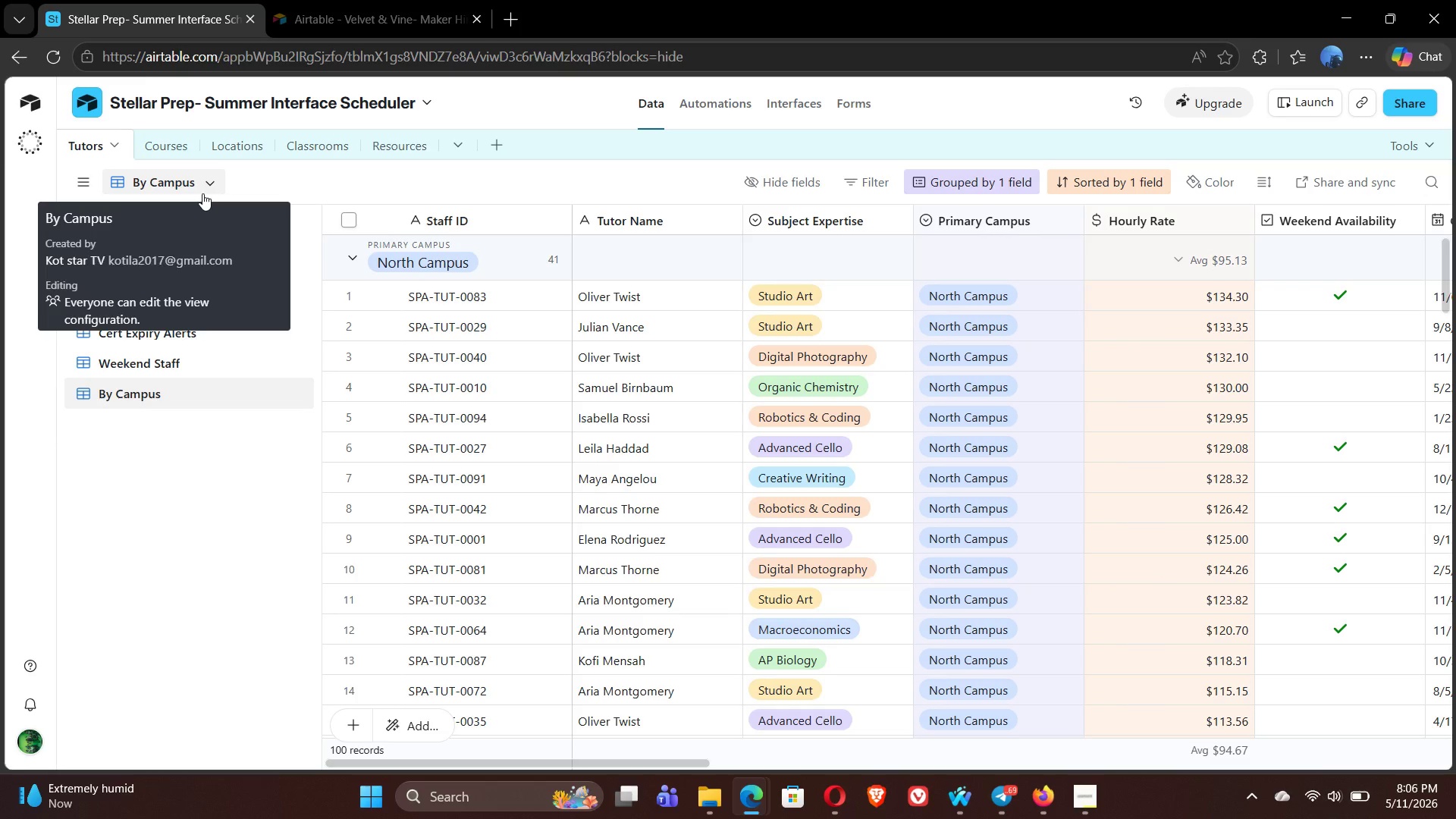 
left_click([1090, 799])